 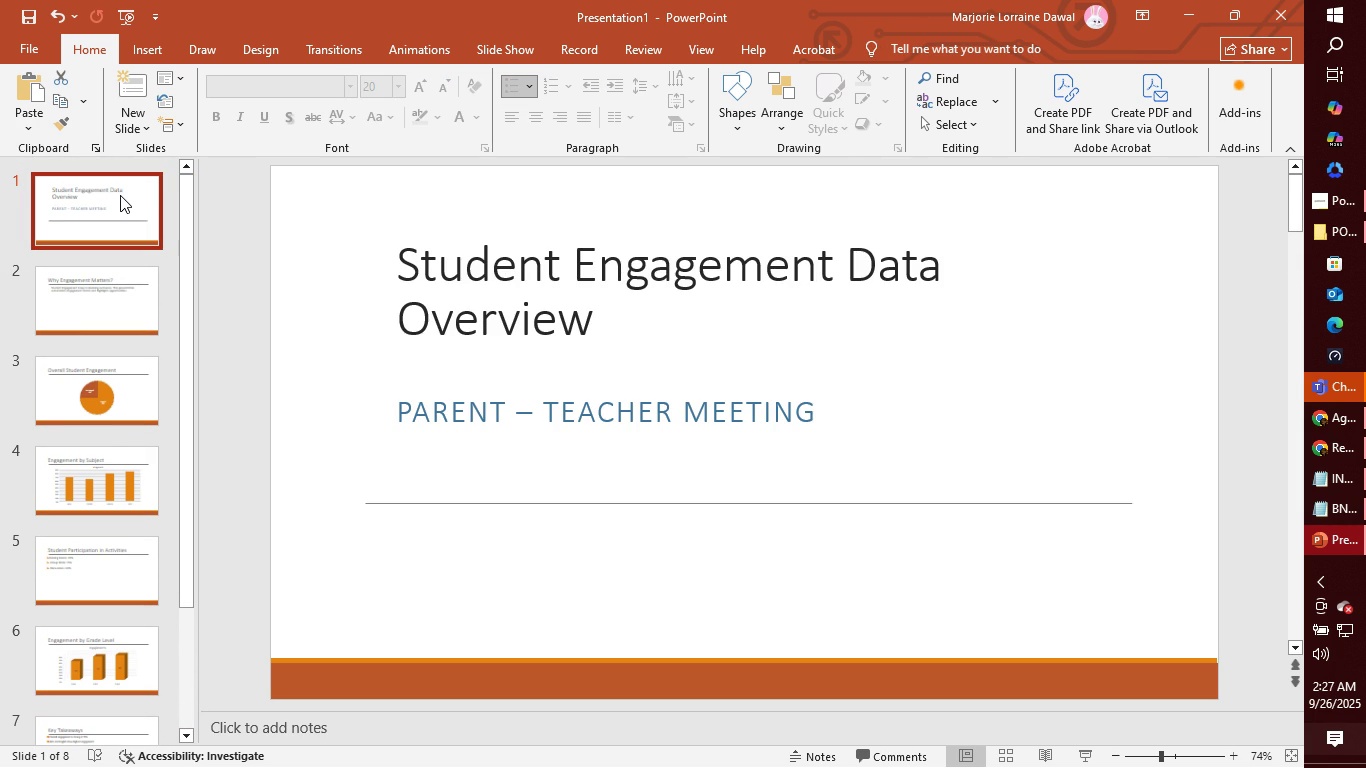 
key(ArrowDown)
 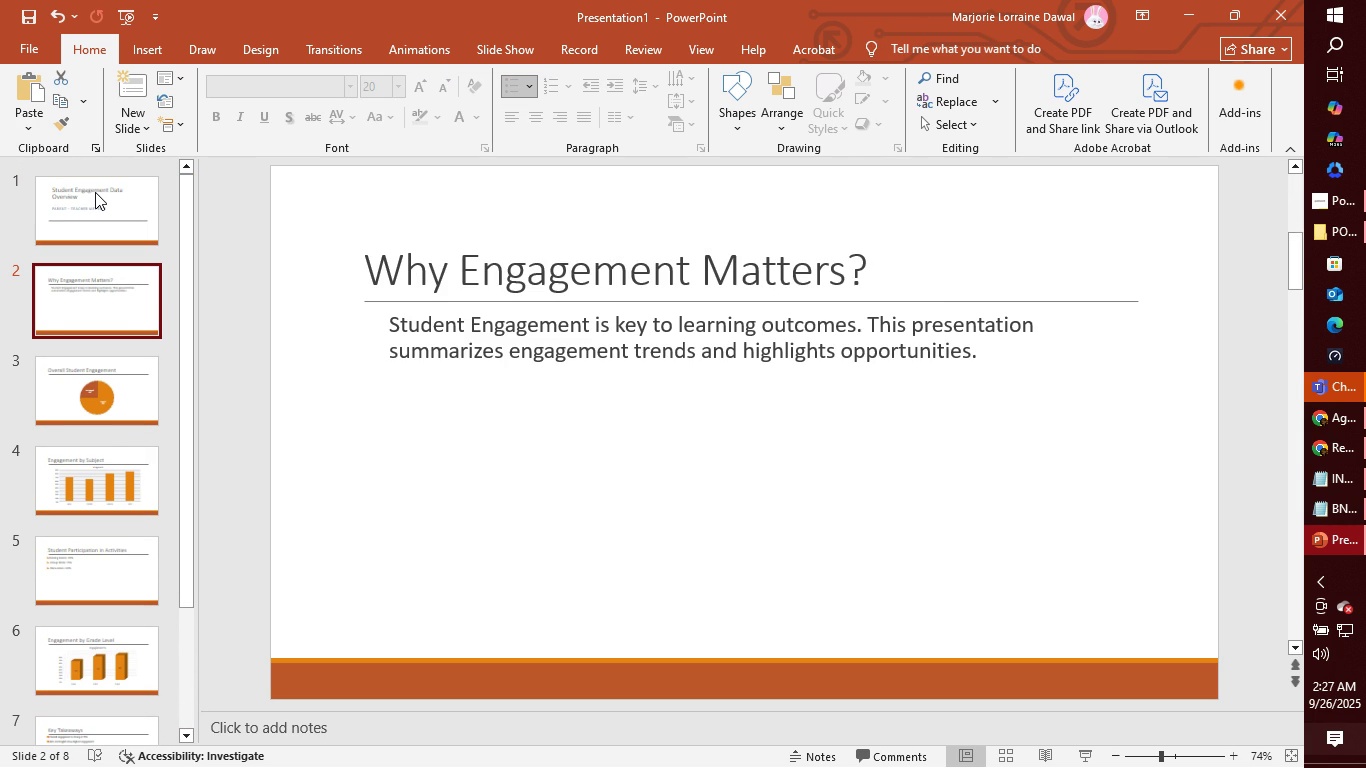 
key(ArrowDown)
 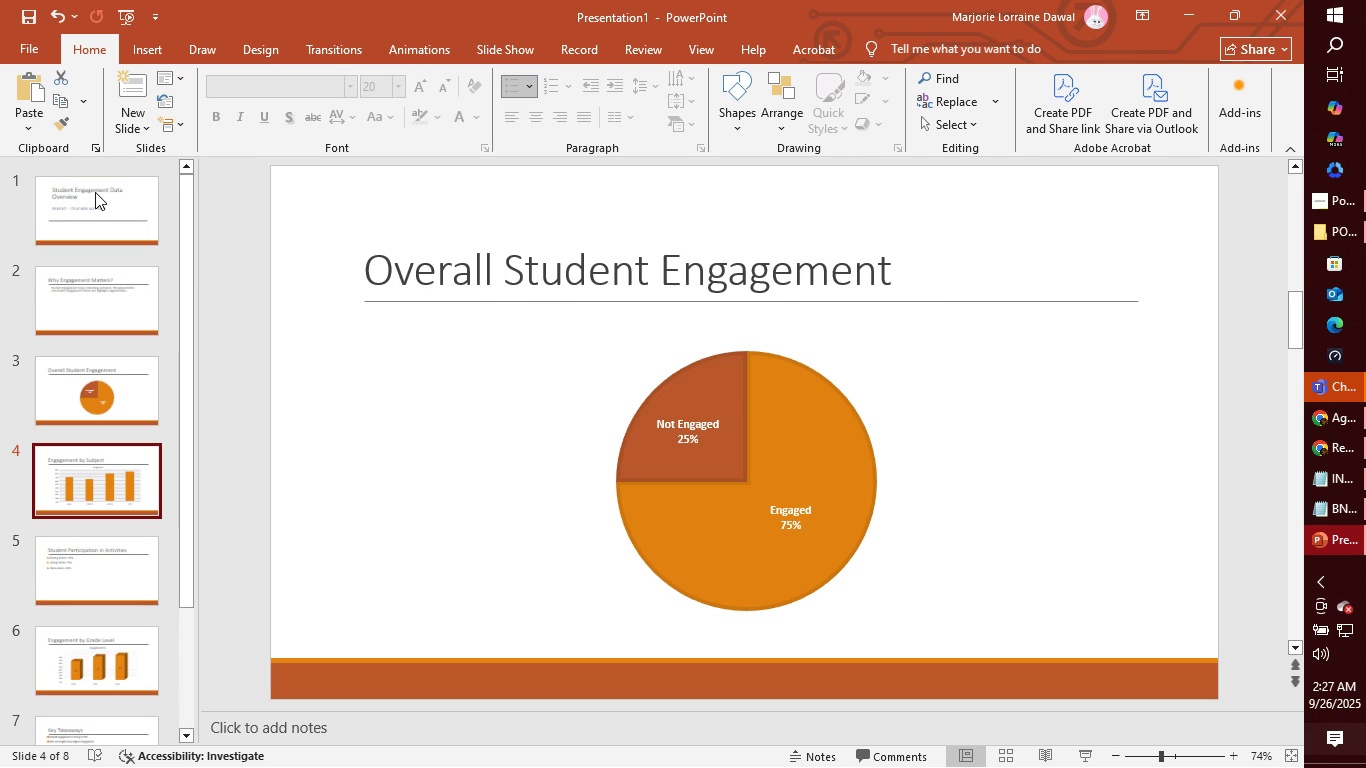 
key(ArrowDown)
 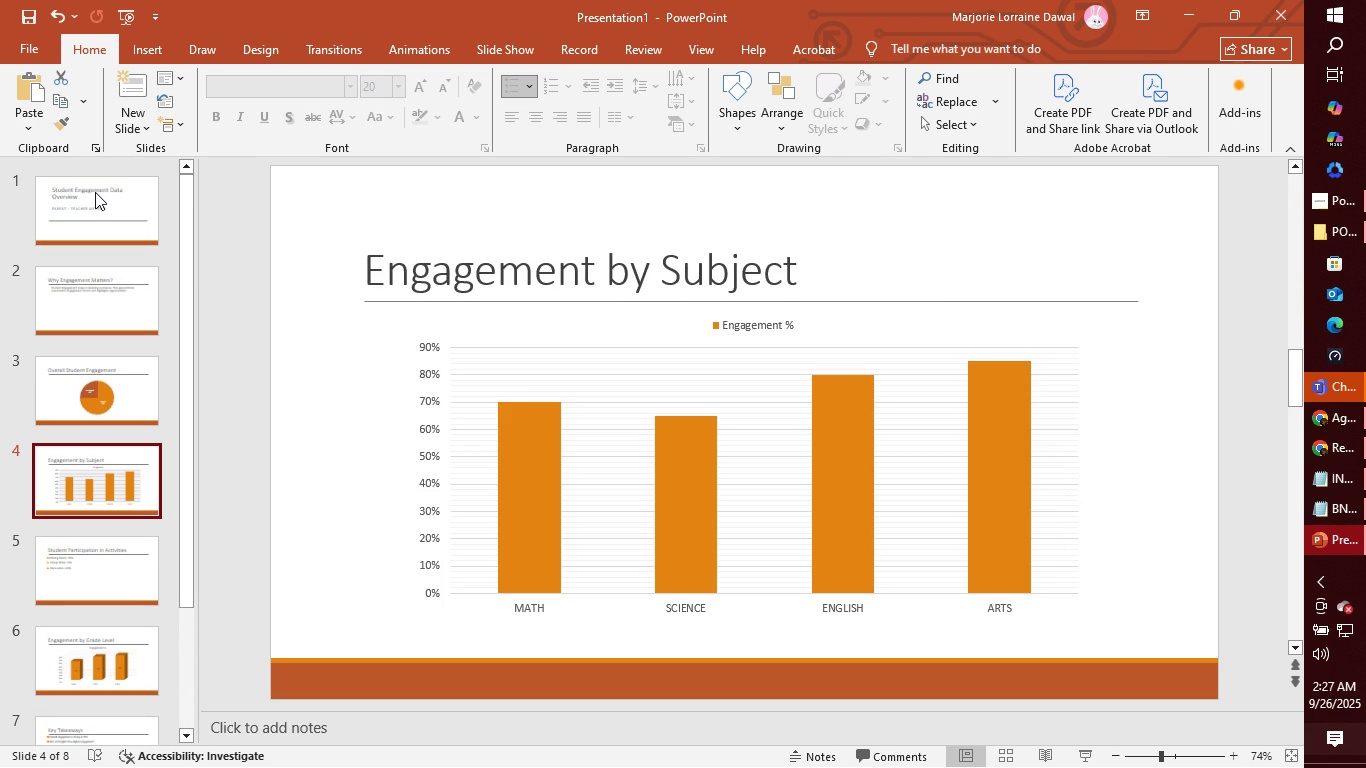 
key(ArrowDown)
 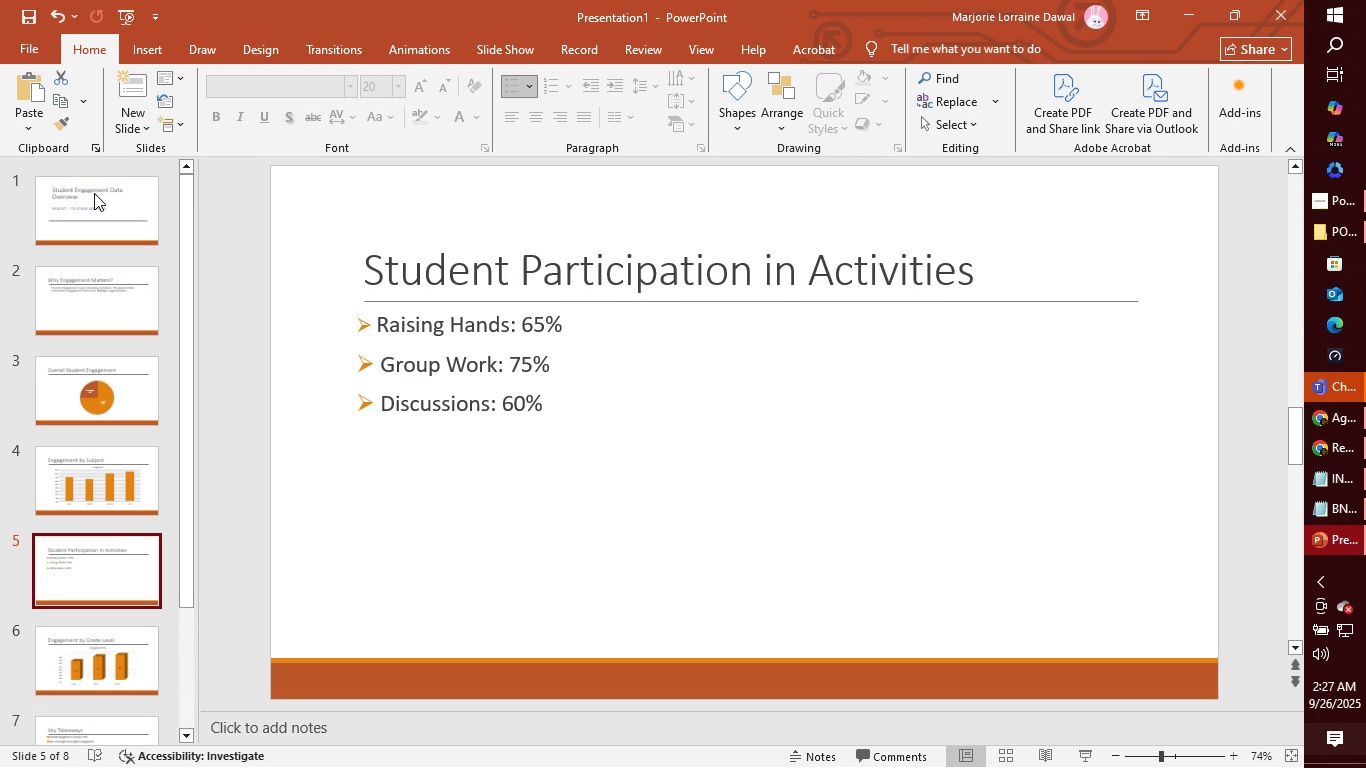 
key(ArrowDown)
 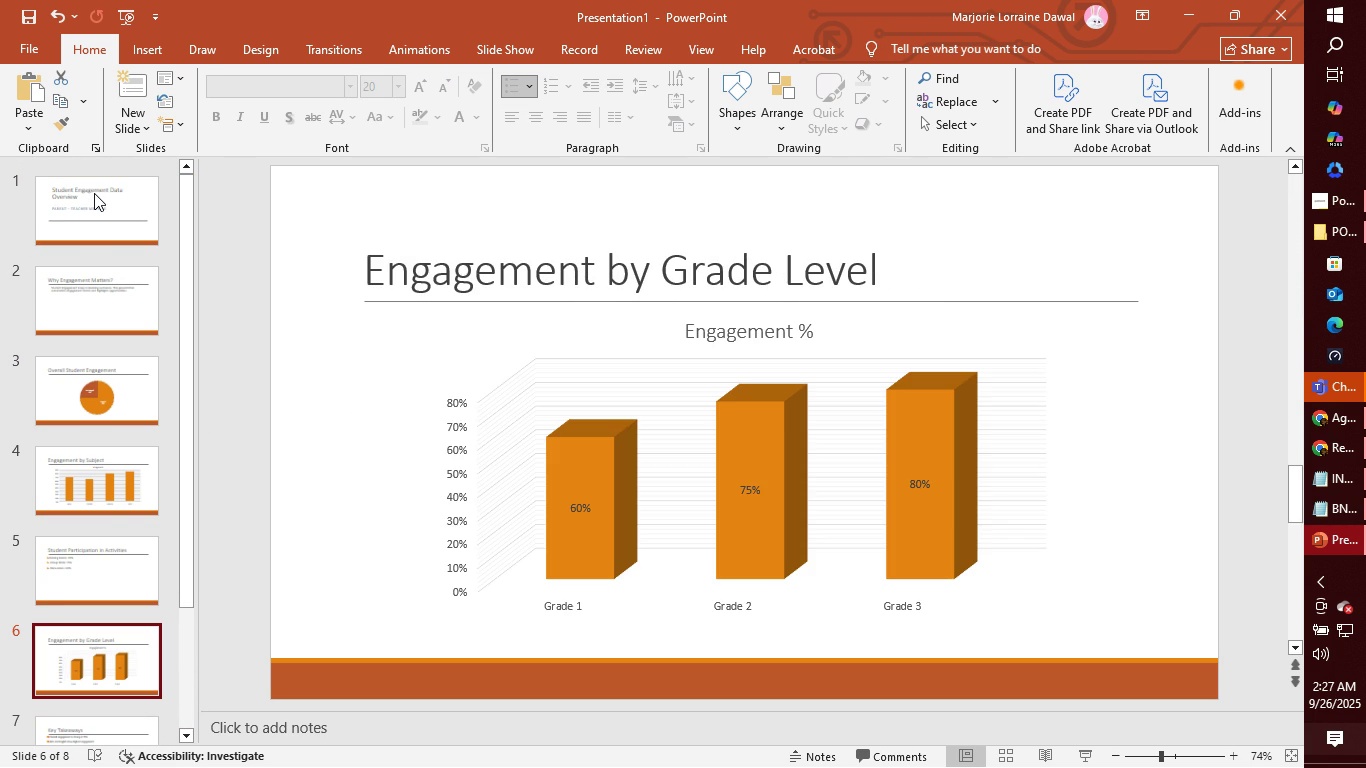 
key(ArrowUp)
 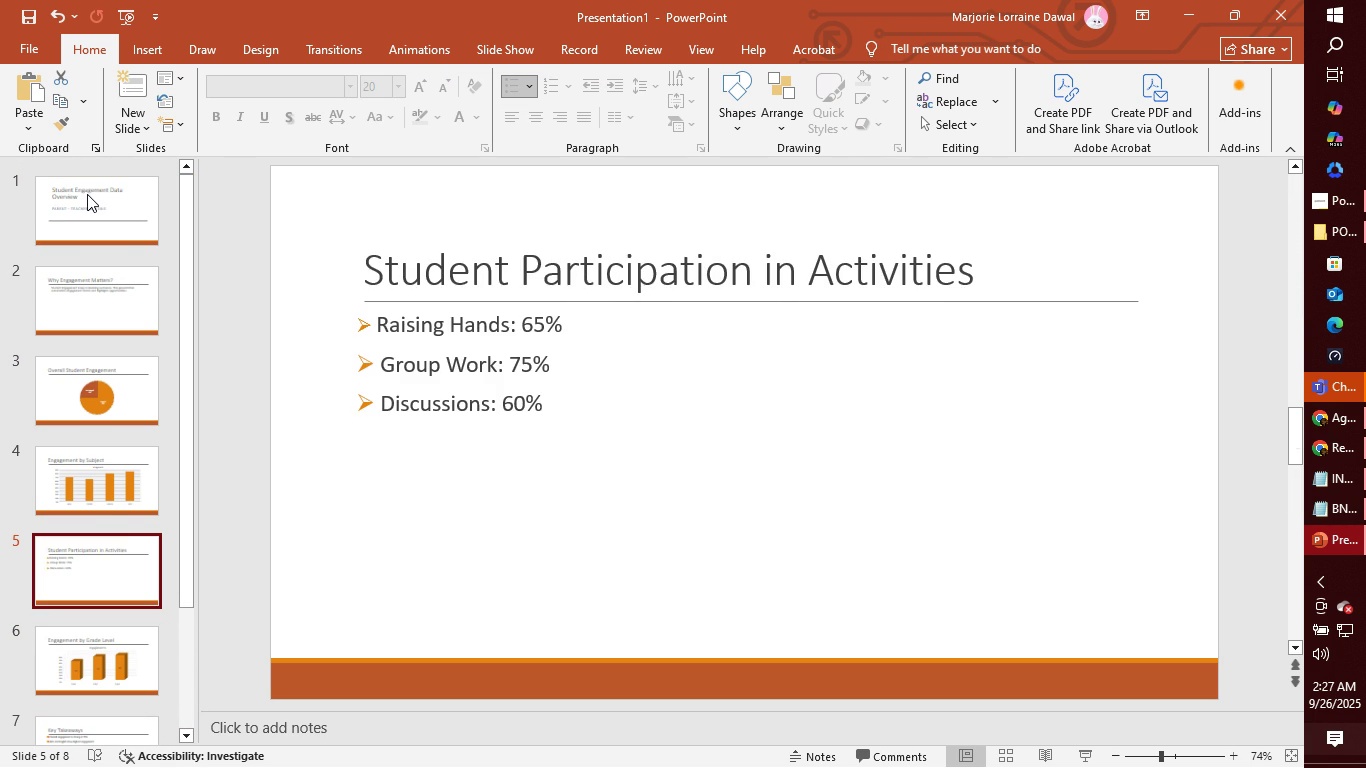 
key(ArrowDown)
 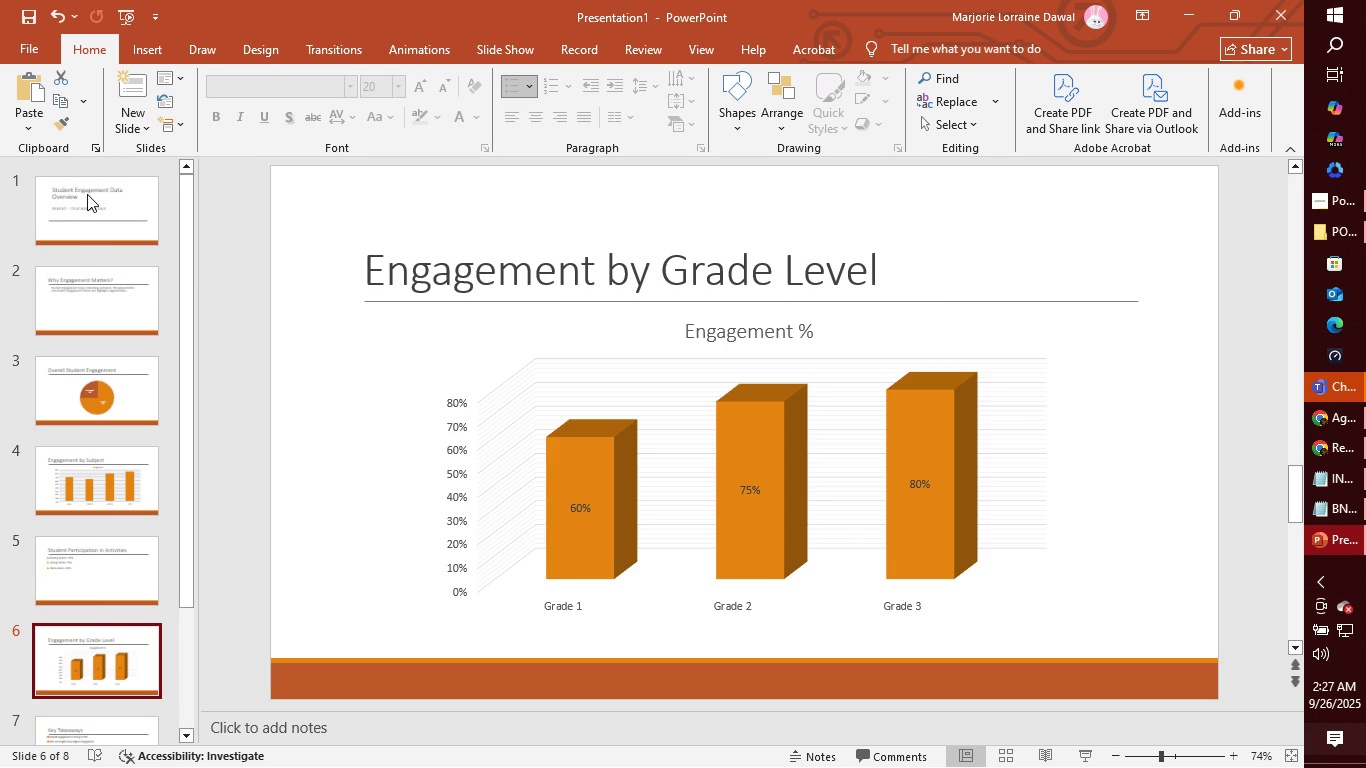 
key(ArrowDown)
 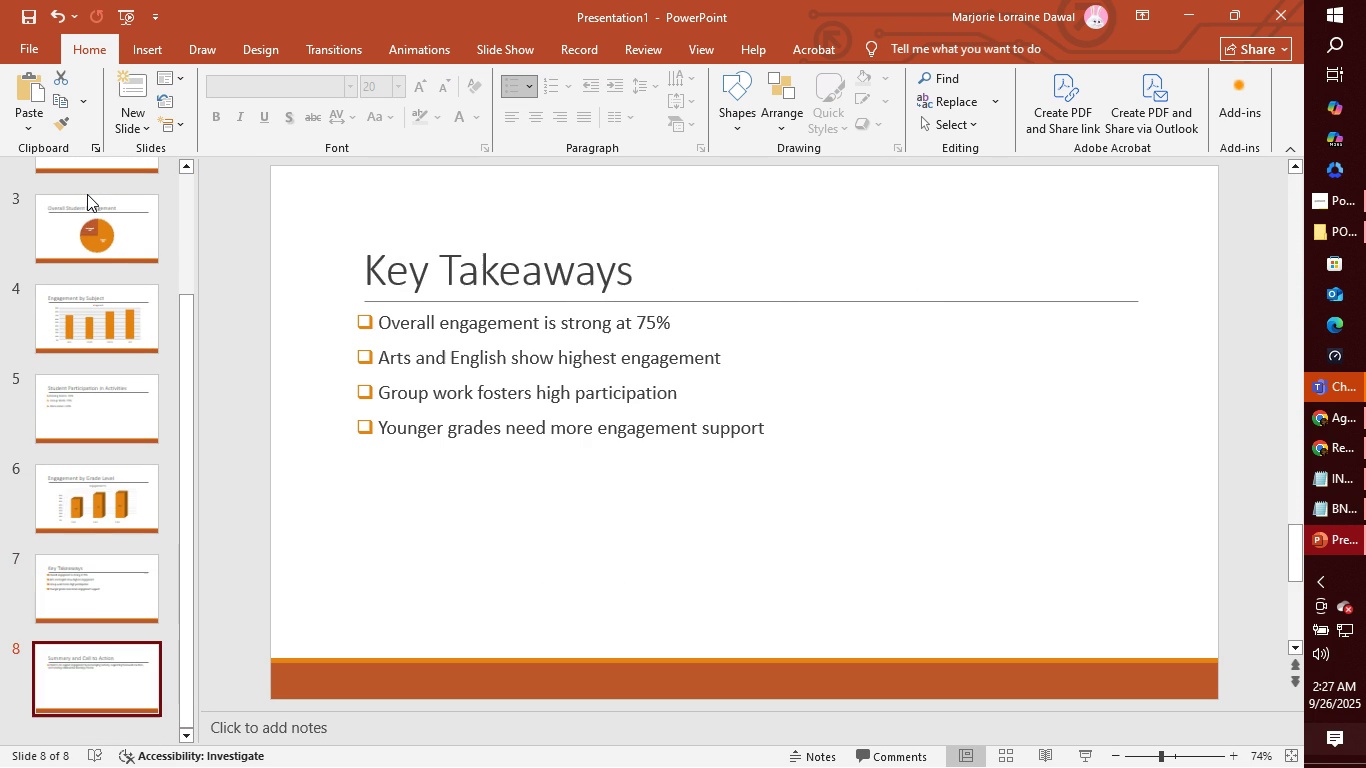 
key(ArrowDown)
 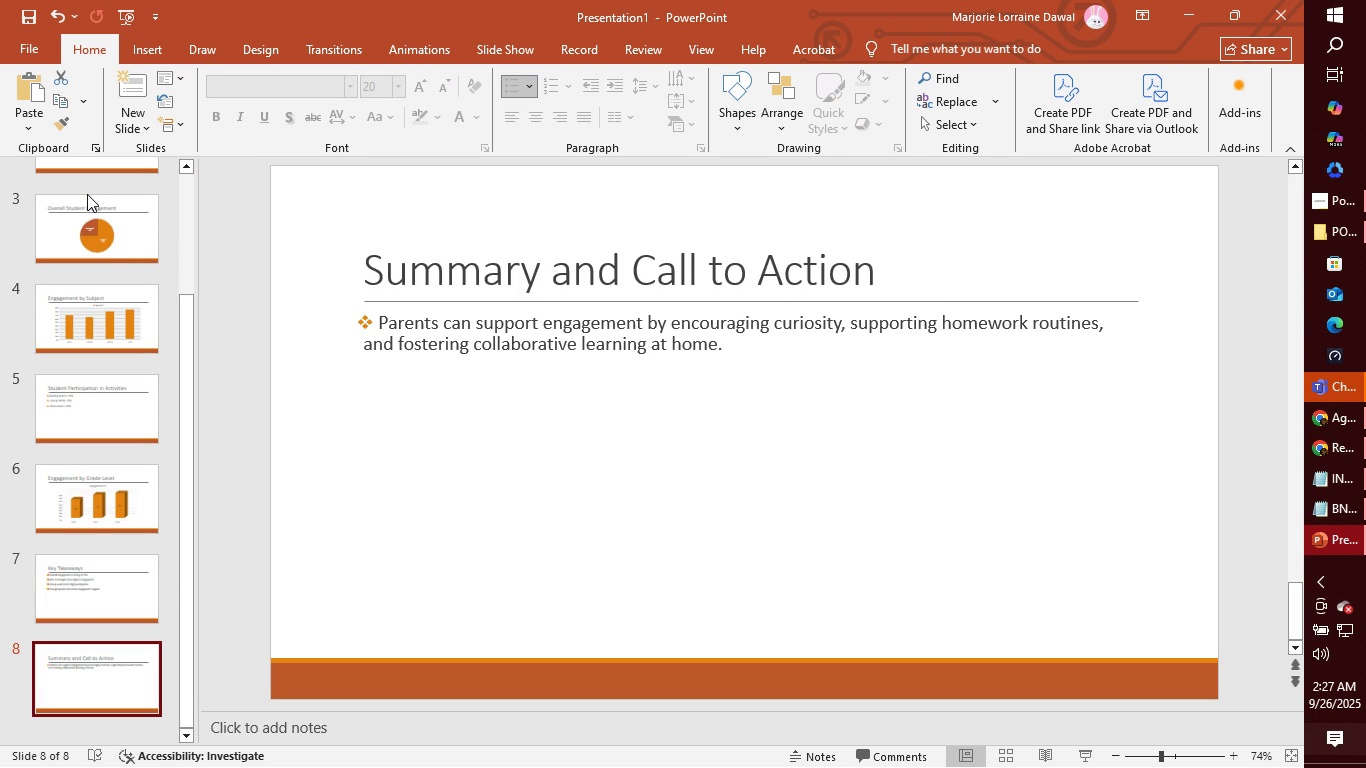 
key(ArrowUp)
 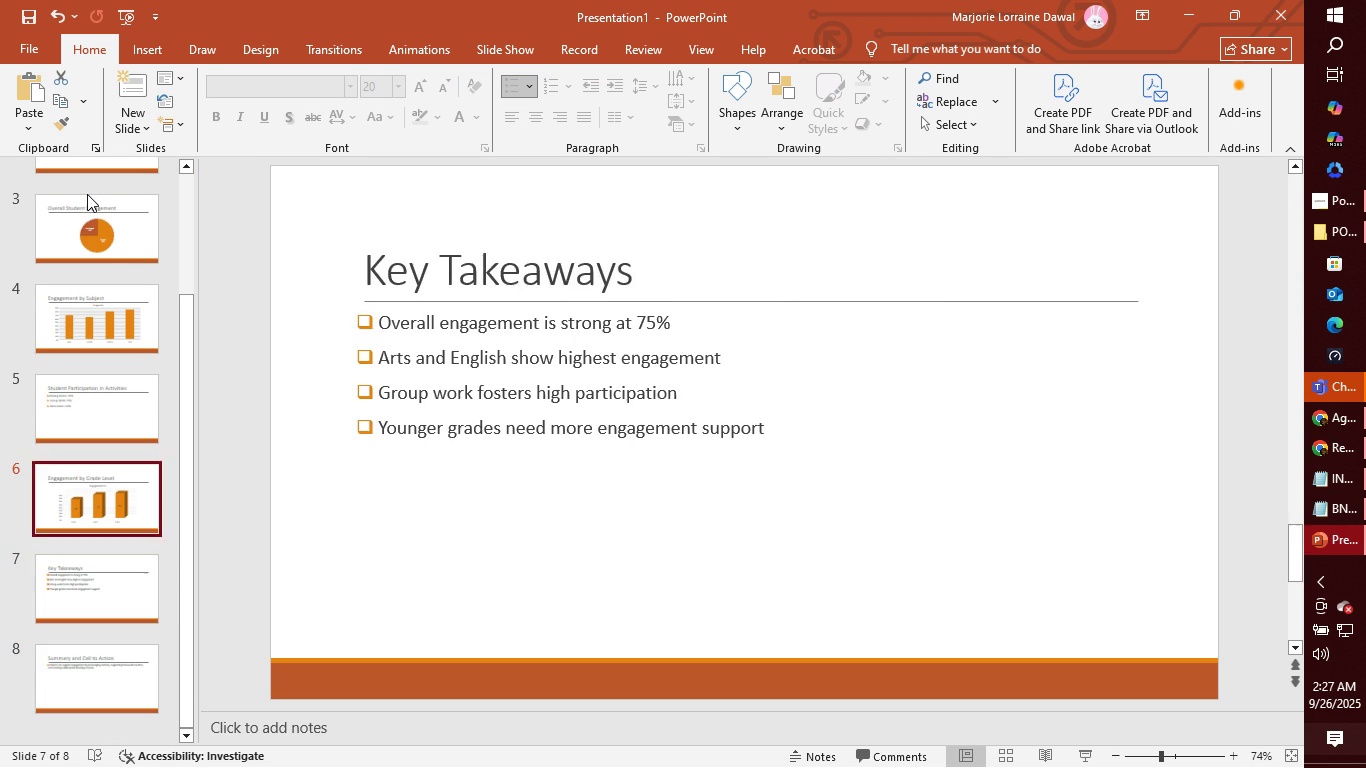 
key(ArrowUp)
 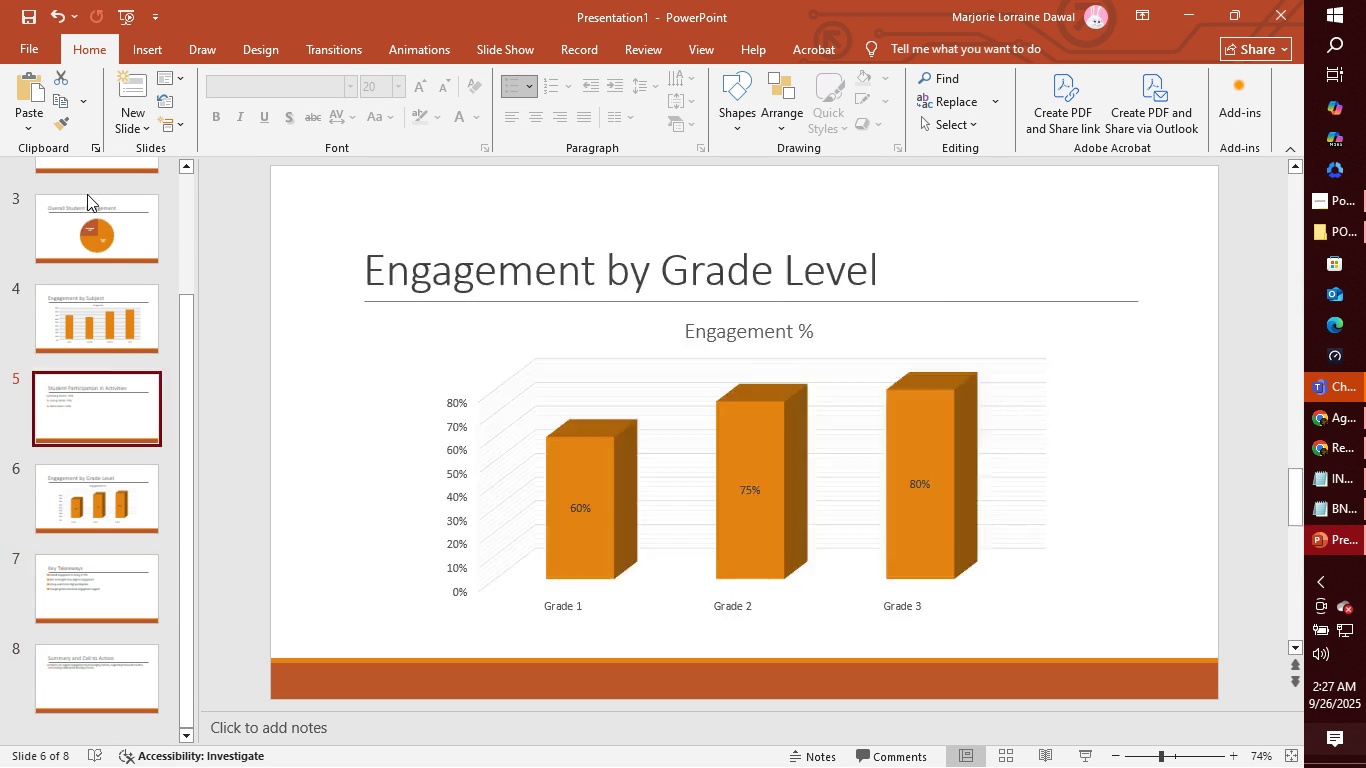 
key(ArrowUp)
 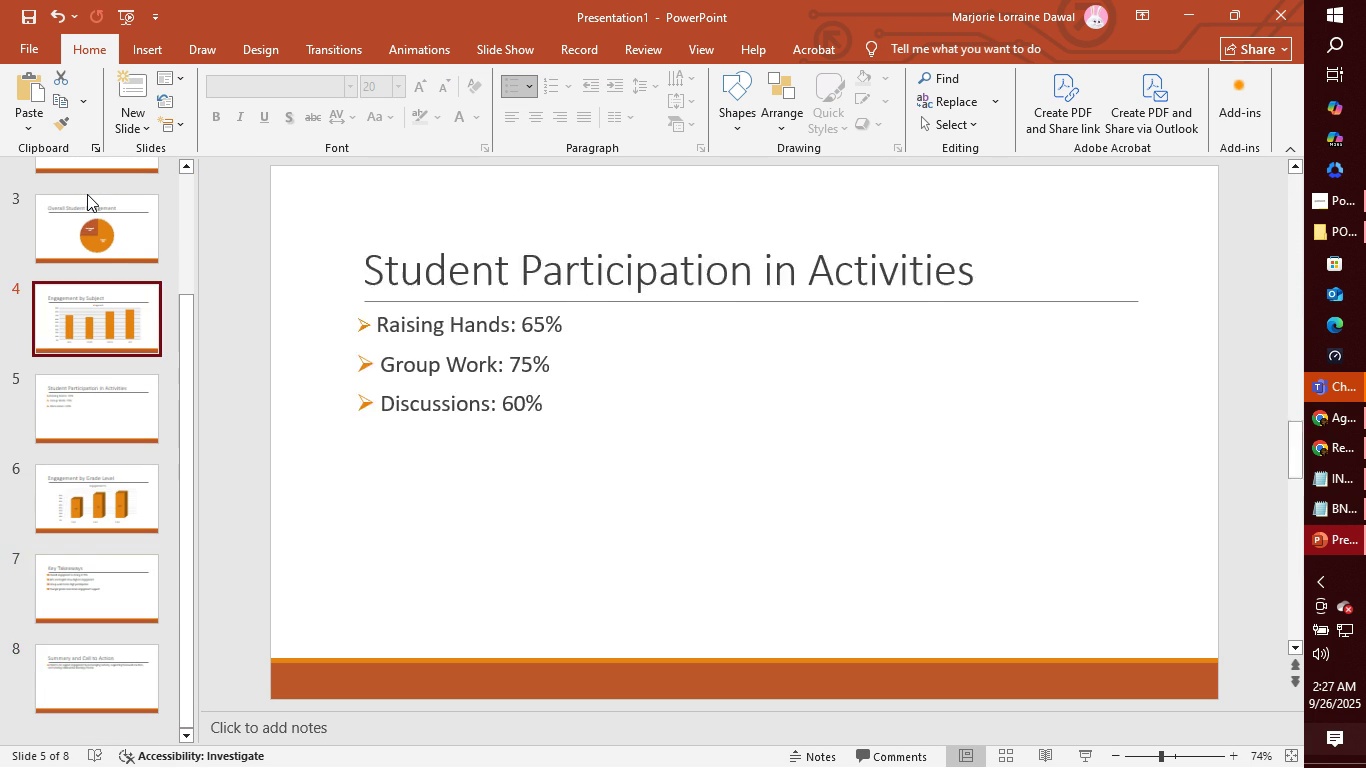 
key(ArrowUp)
 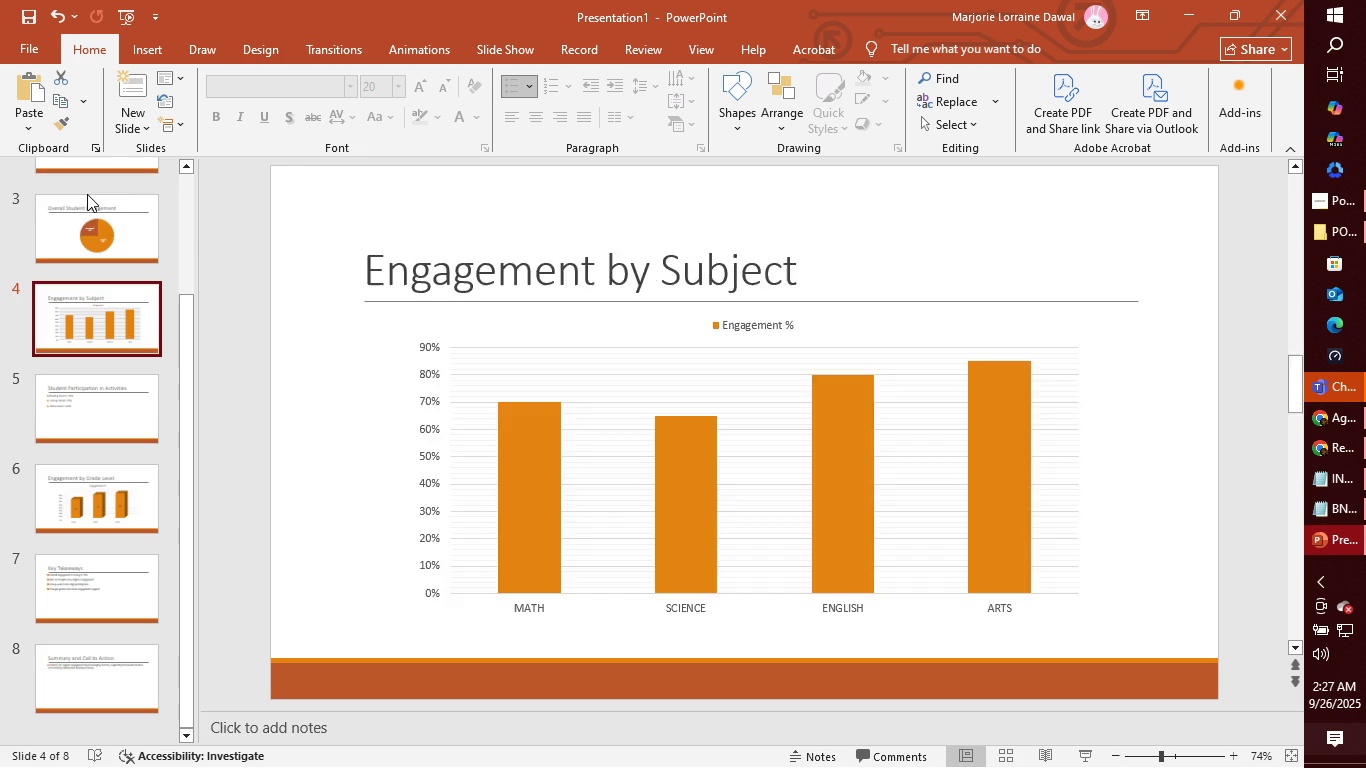 
key(ArrowUp)
 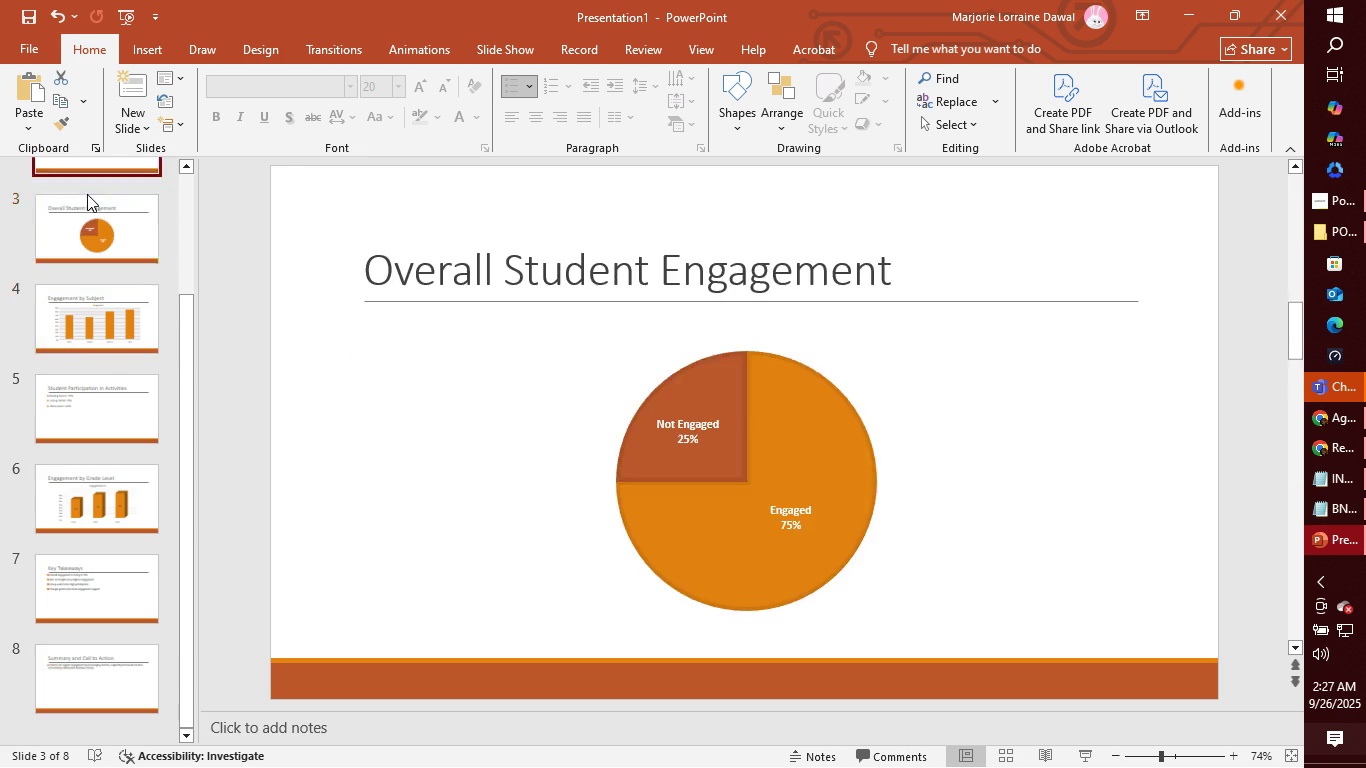 
key(ArrowUp)
 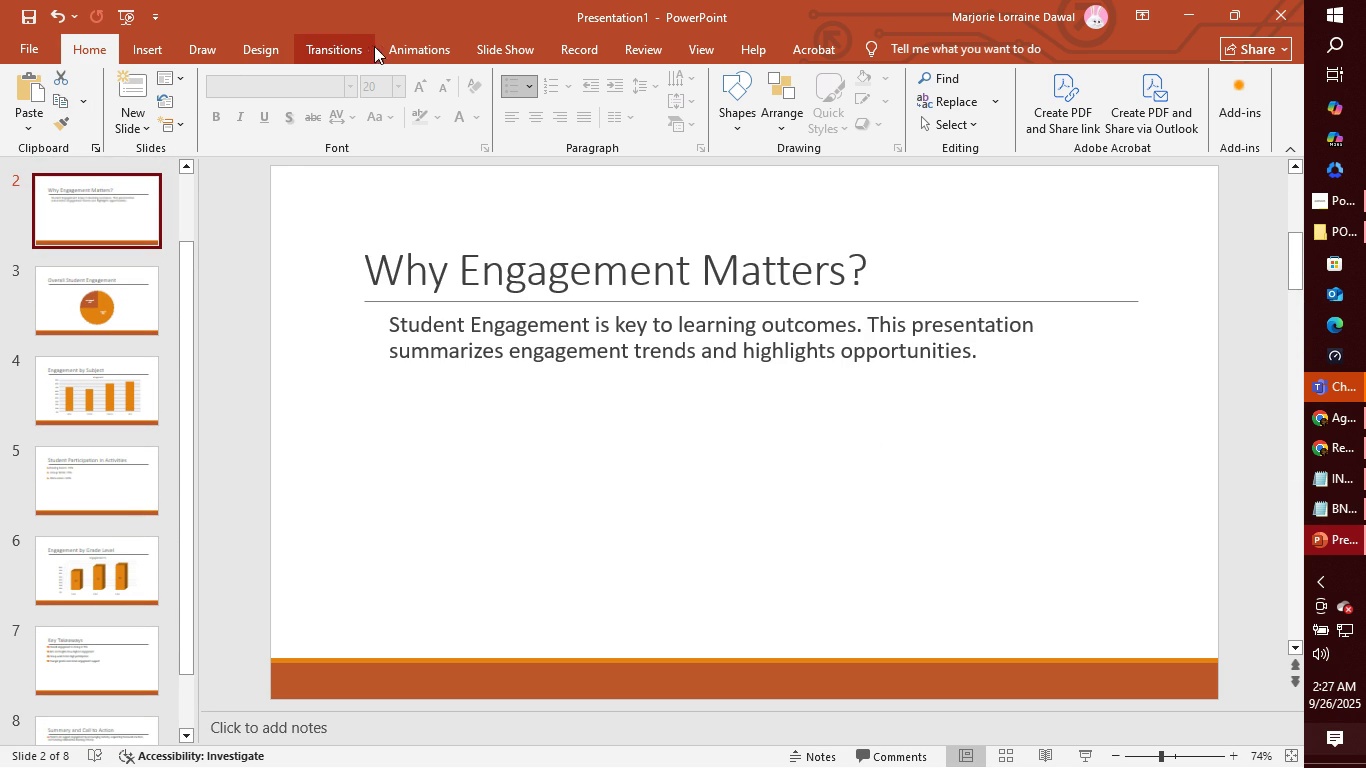 
wait(9.47)
 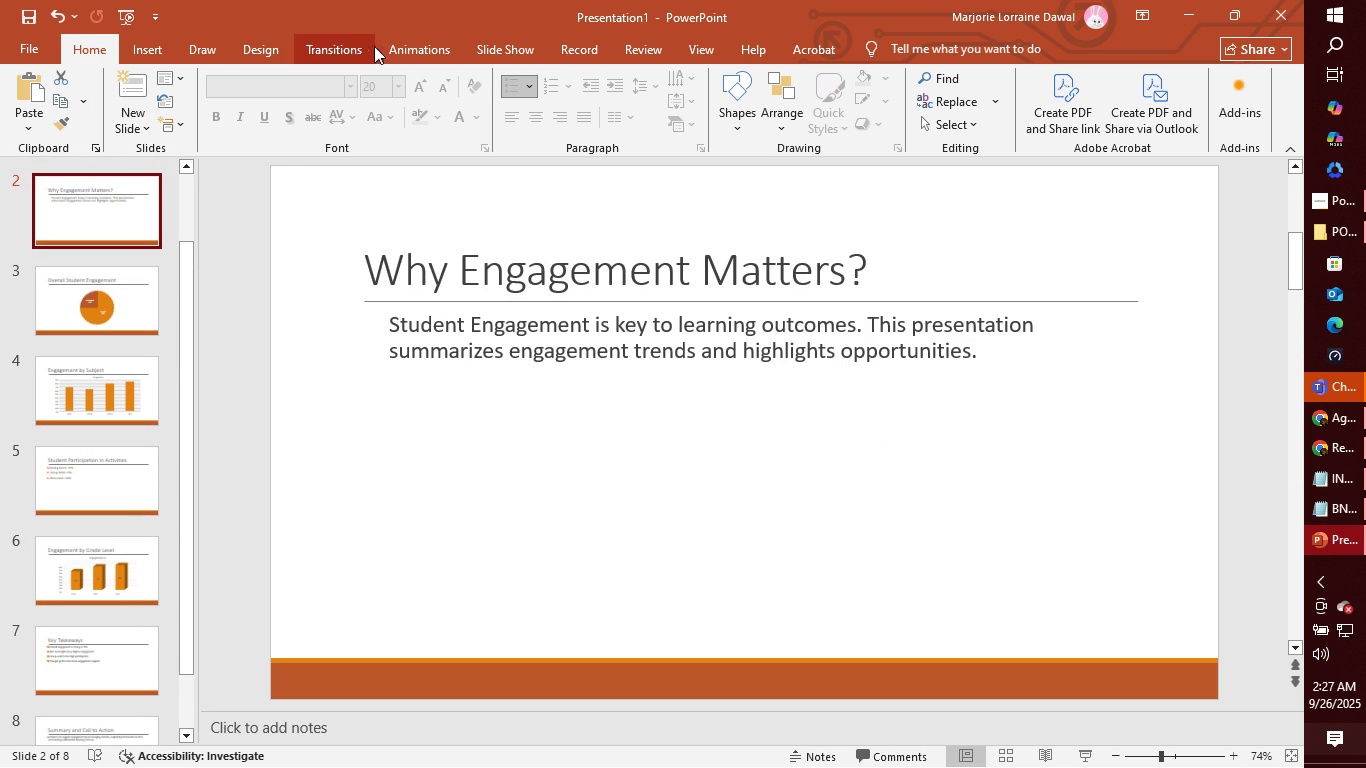 
left_click([506, 57])
 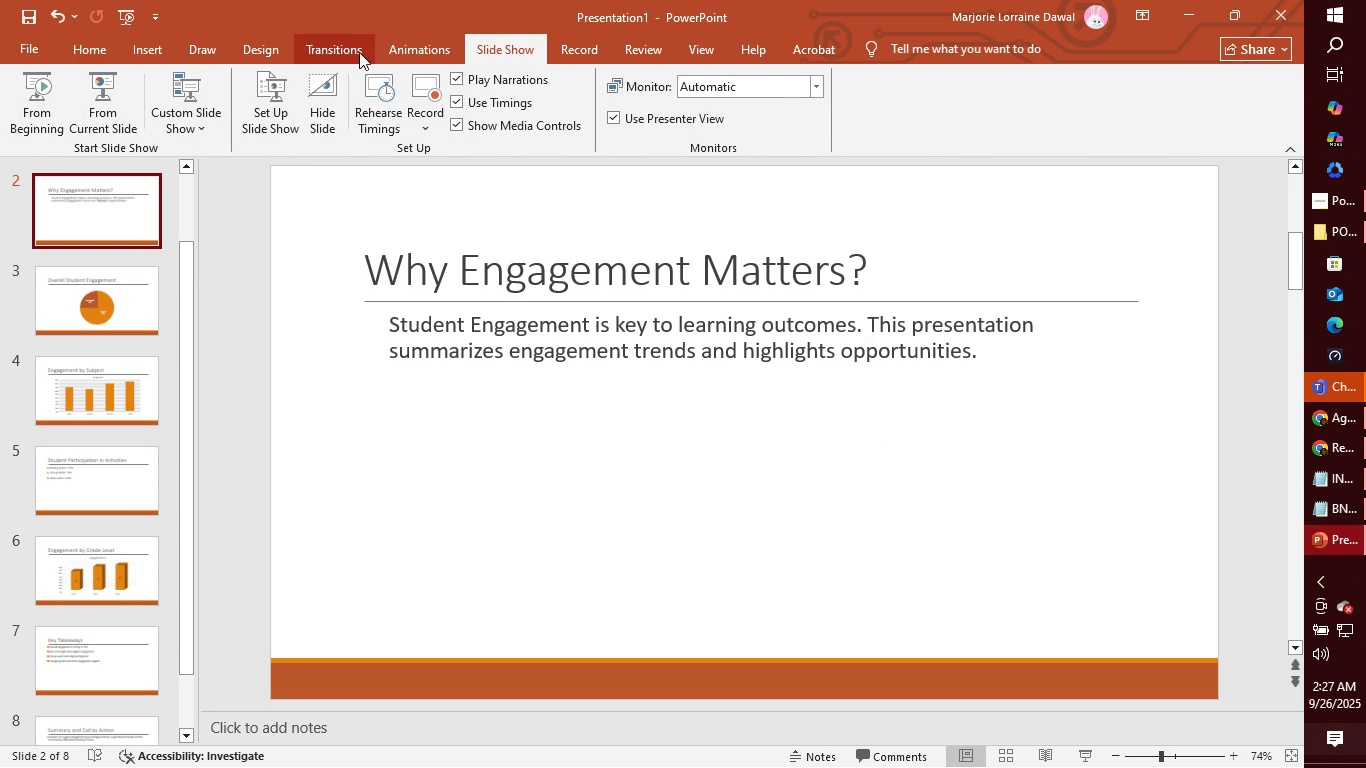 
left_click([338, 52])
 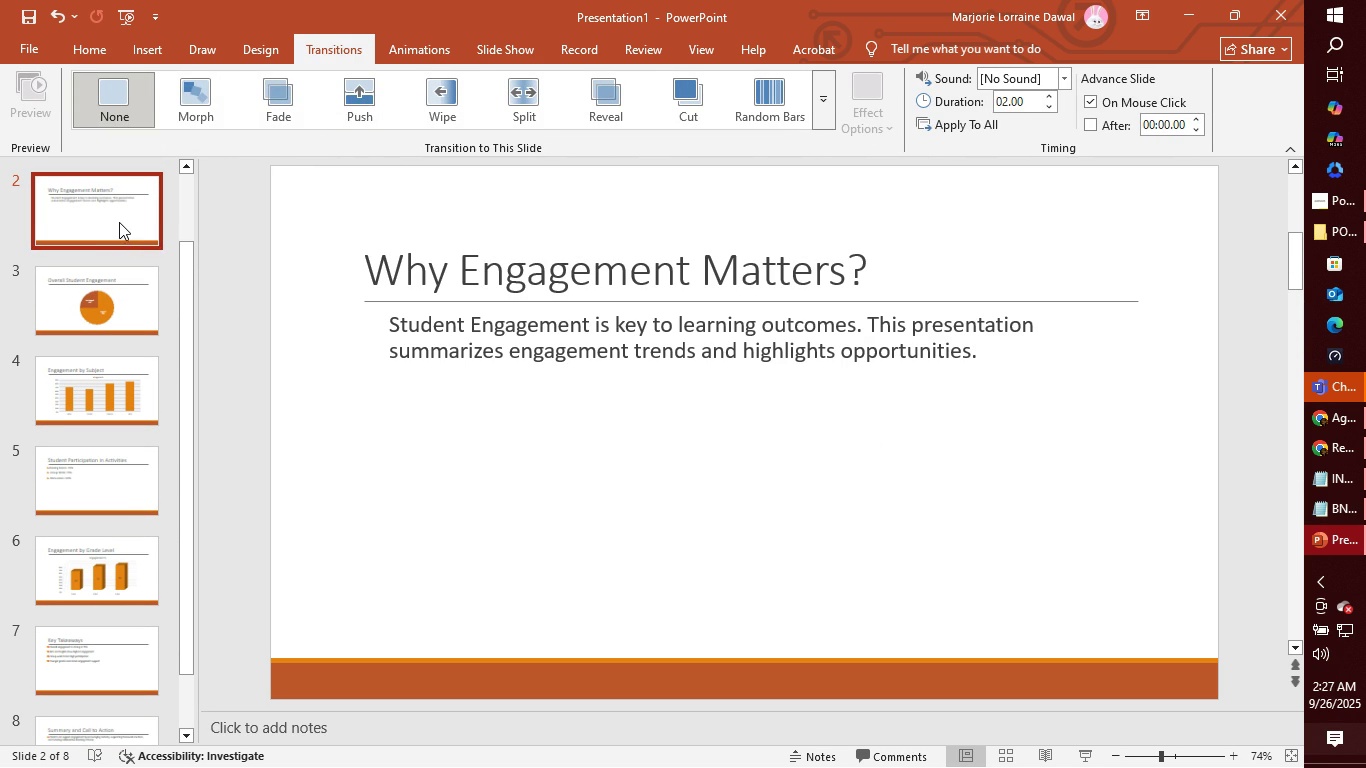 
left_click([119, 222])